 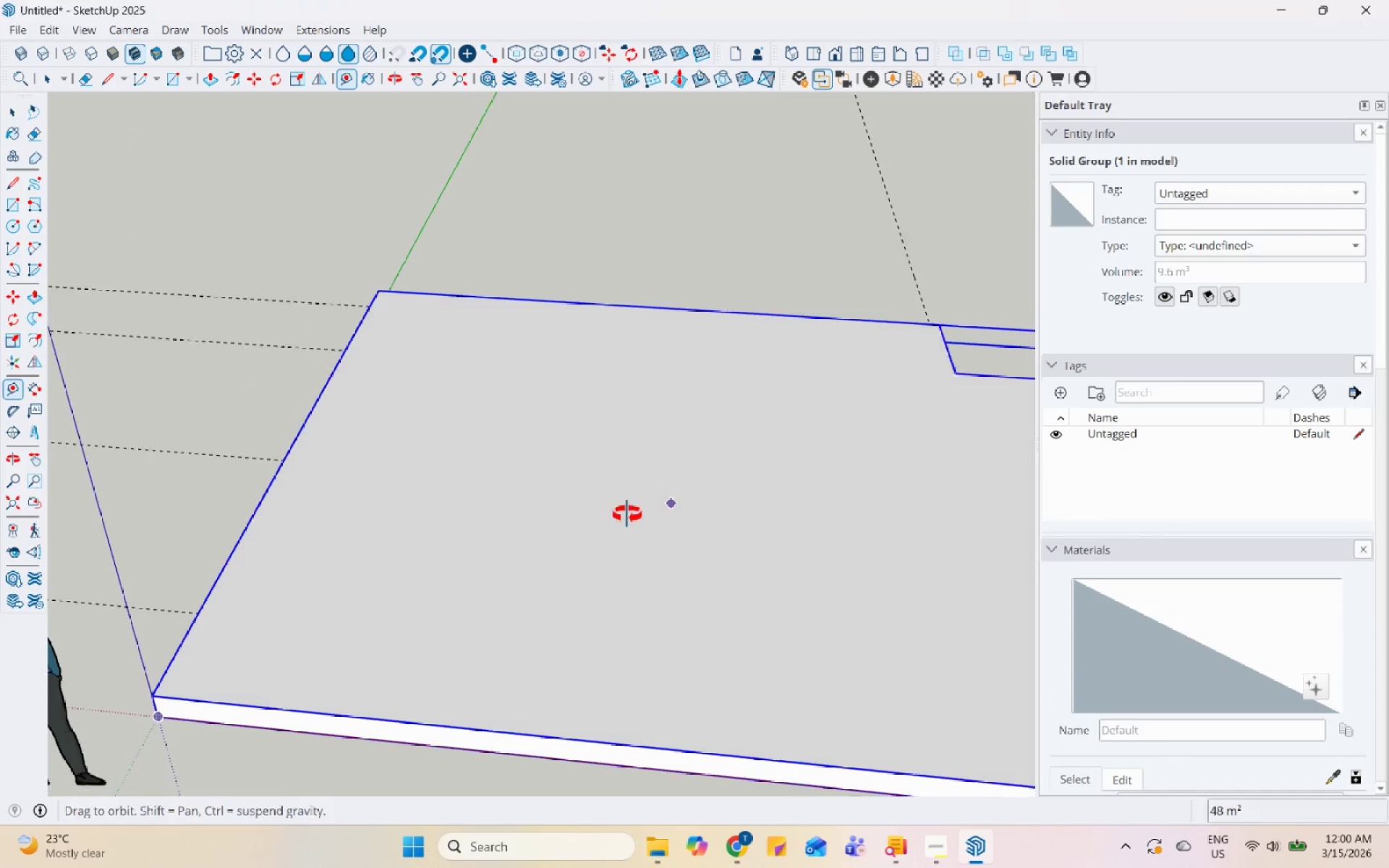 
left_click([294, 413])
 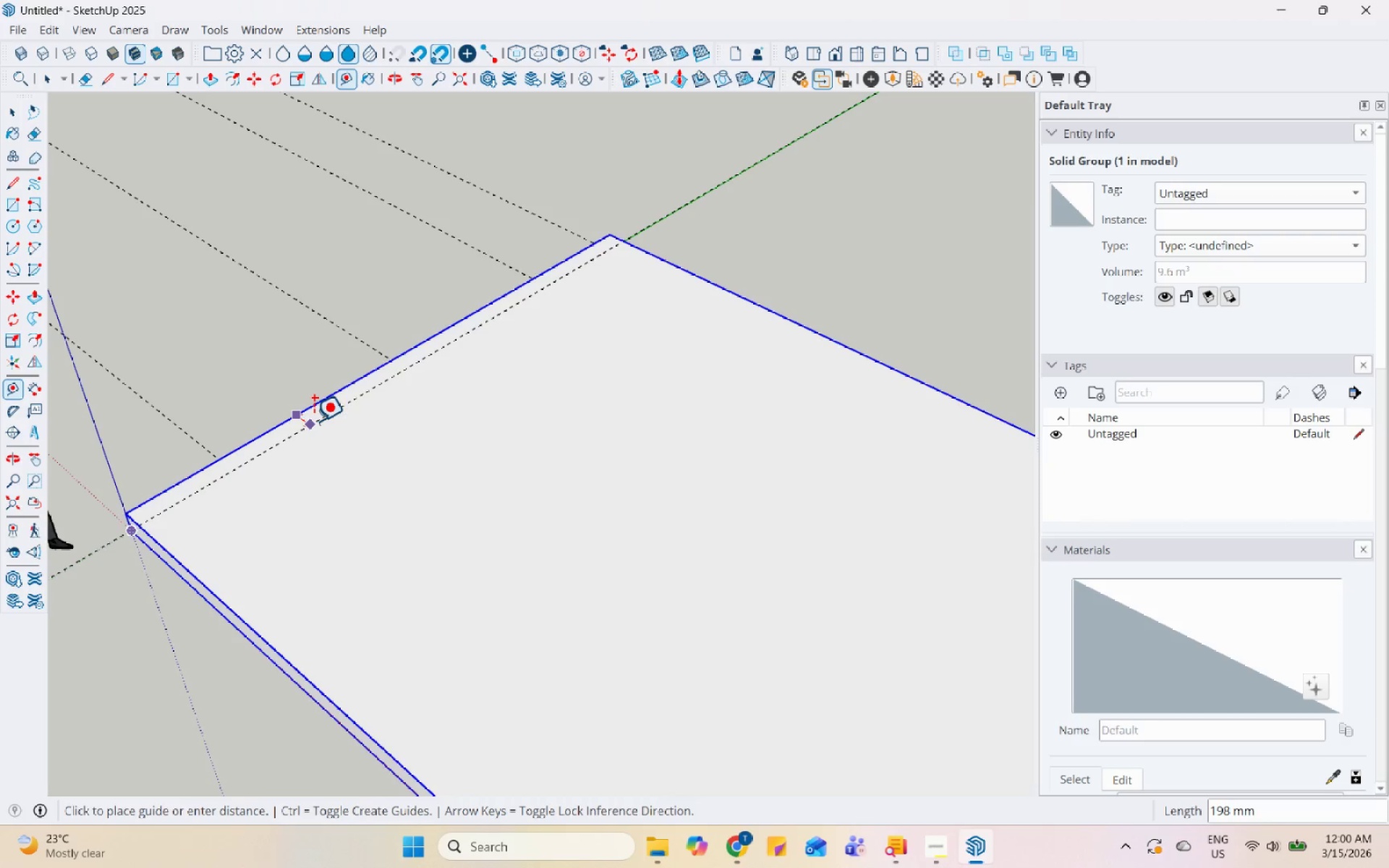 
key(Numpad1)
 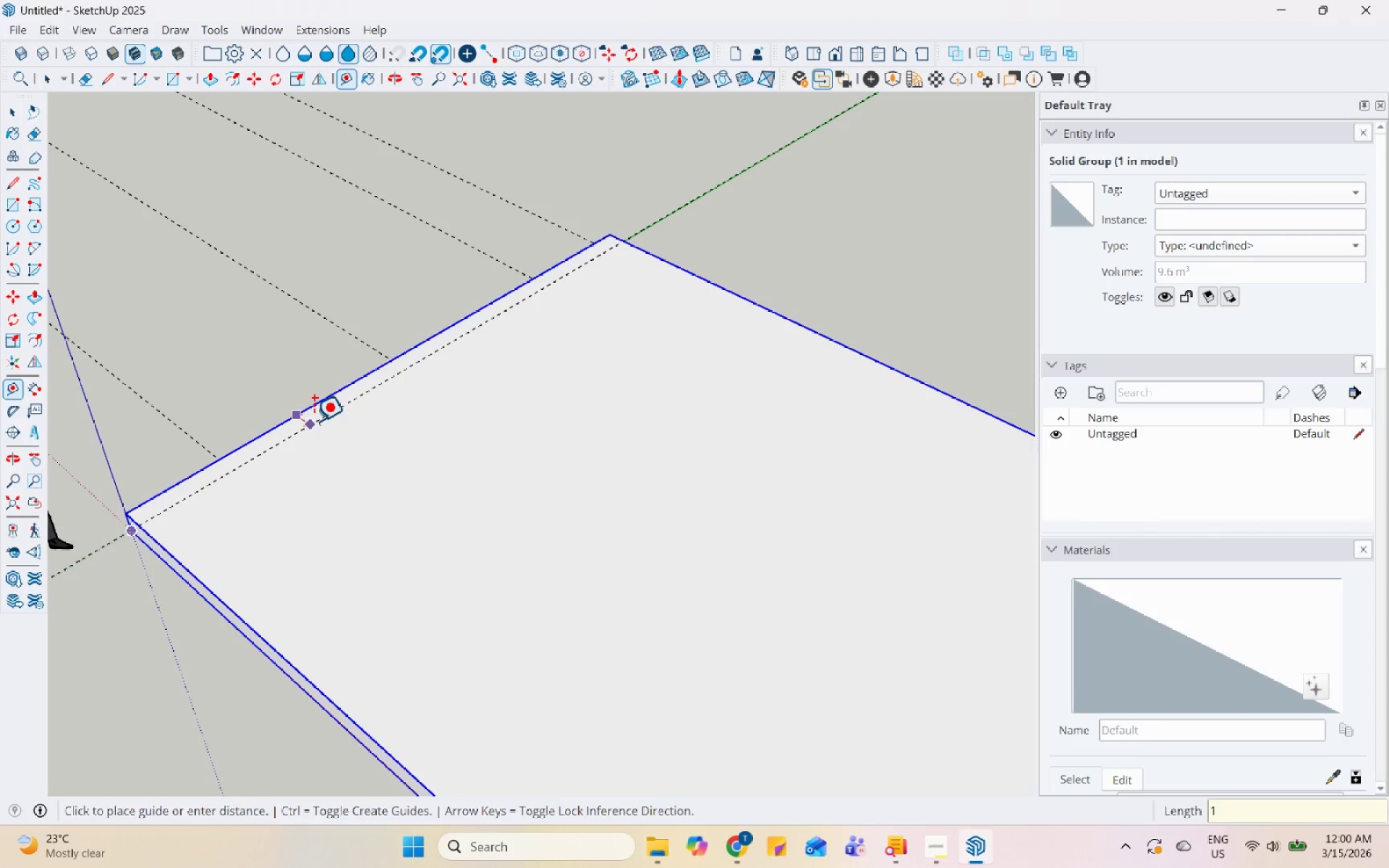 
key(Numpad0)
 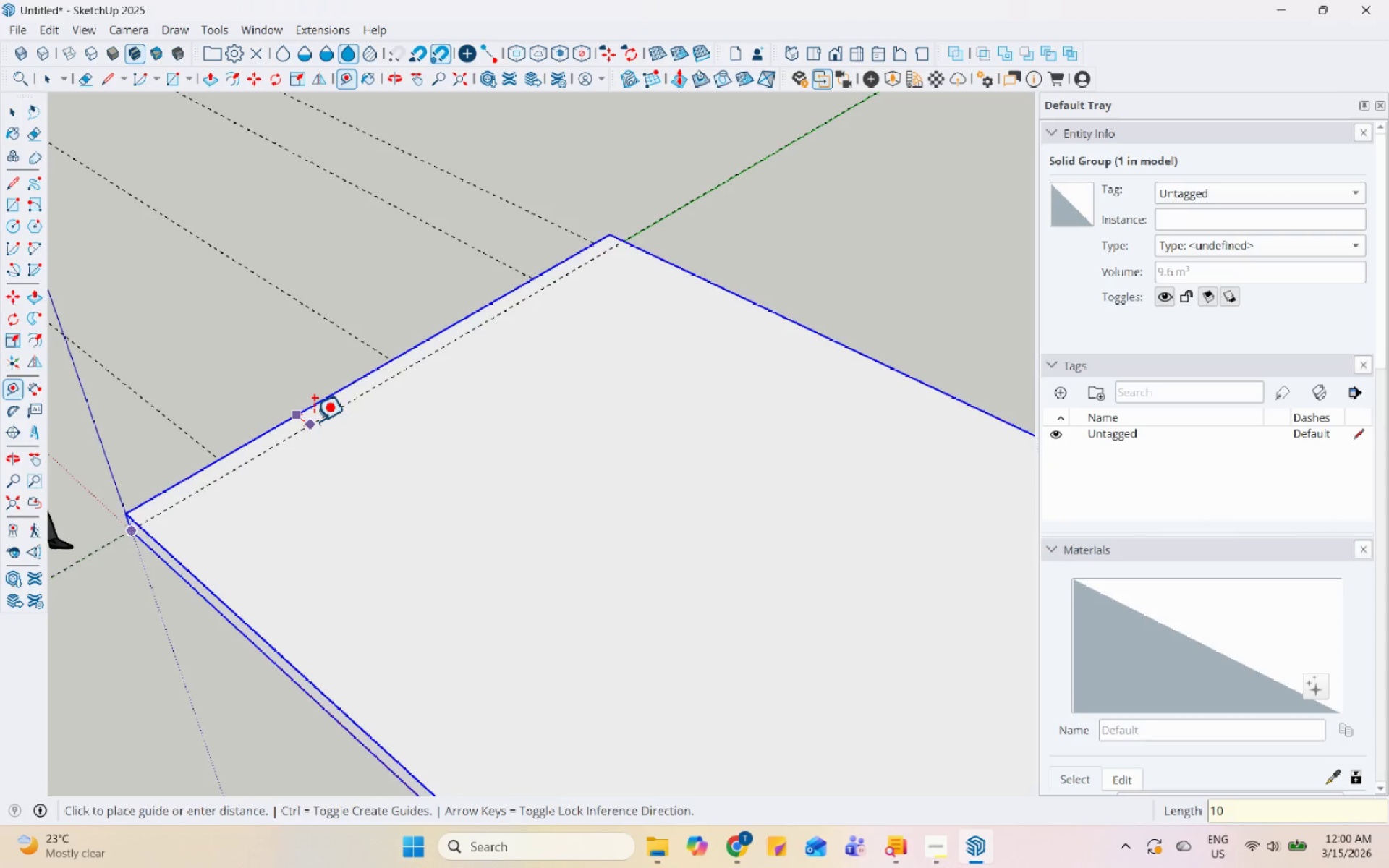 
key(Numpad0)
 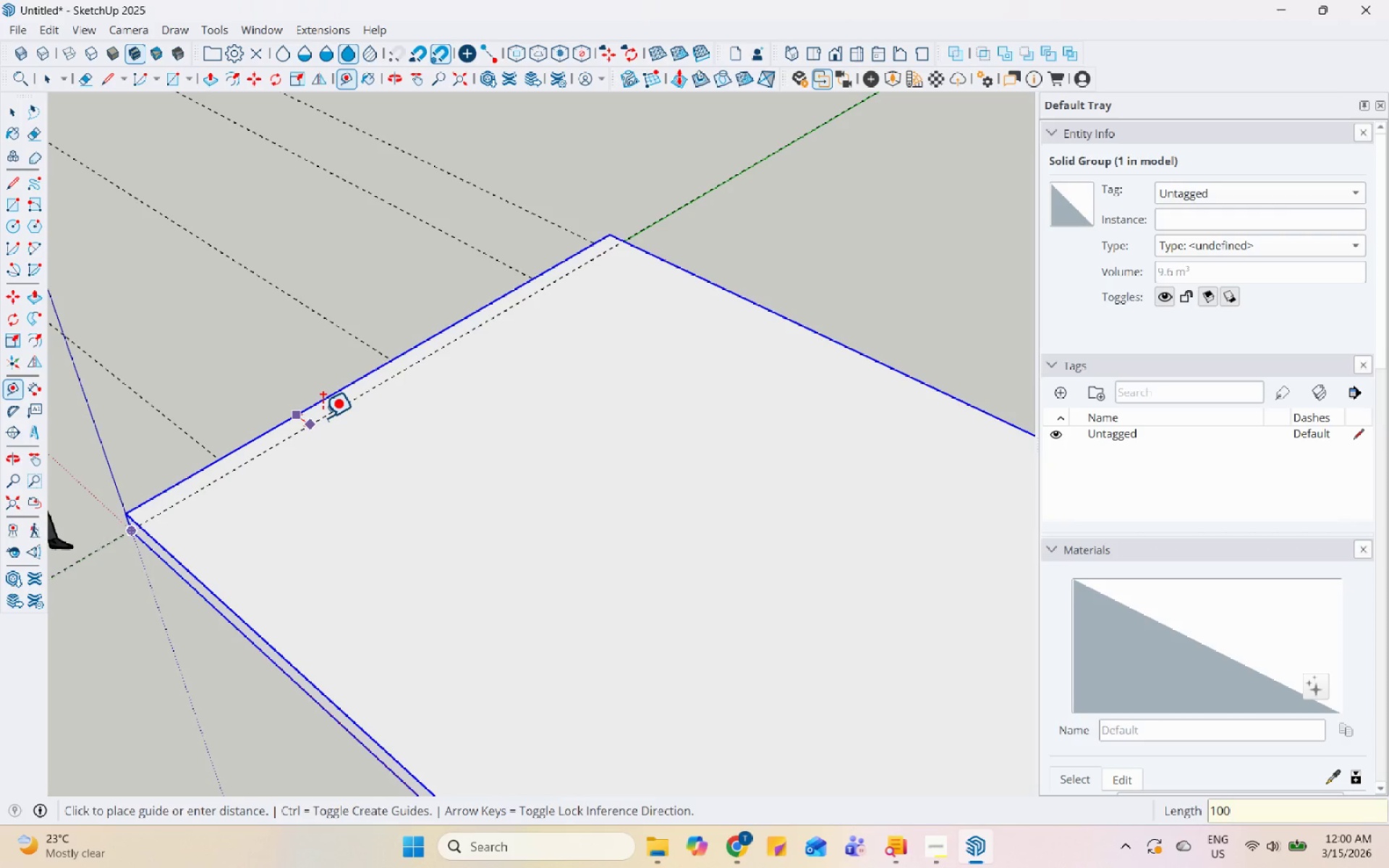 
key(Enter)
 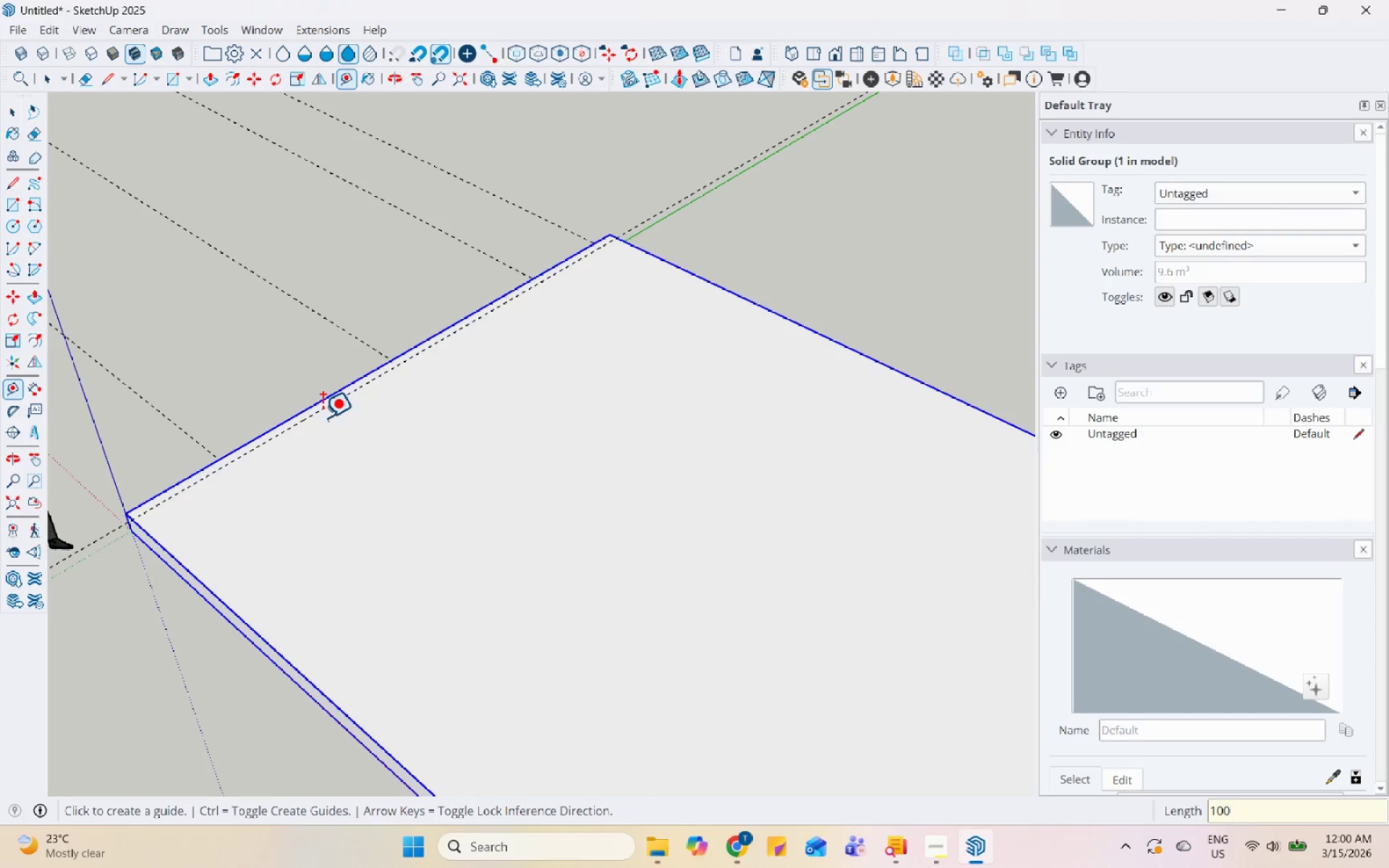 
left_click([263, 543])
 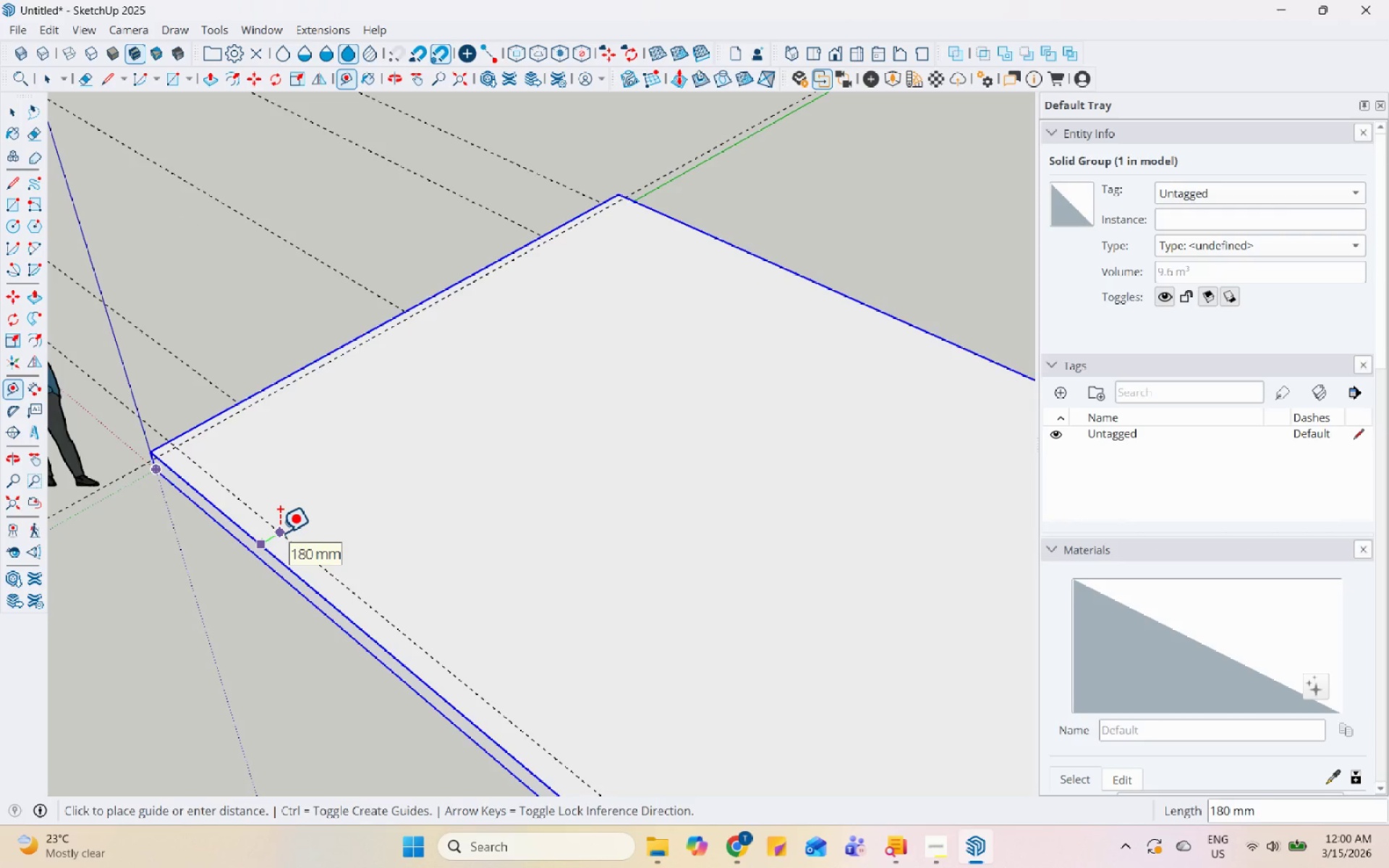 
scroll: coordinate [279, 547], scroll_direction: none, amount: 0.0
 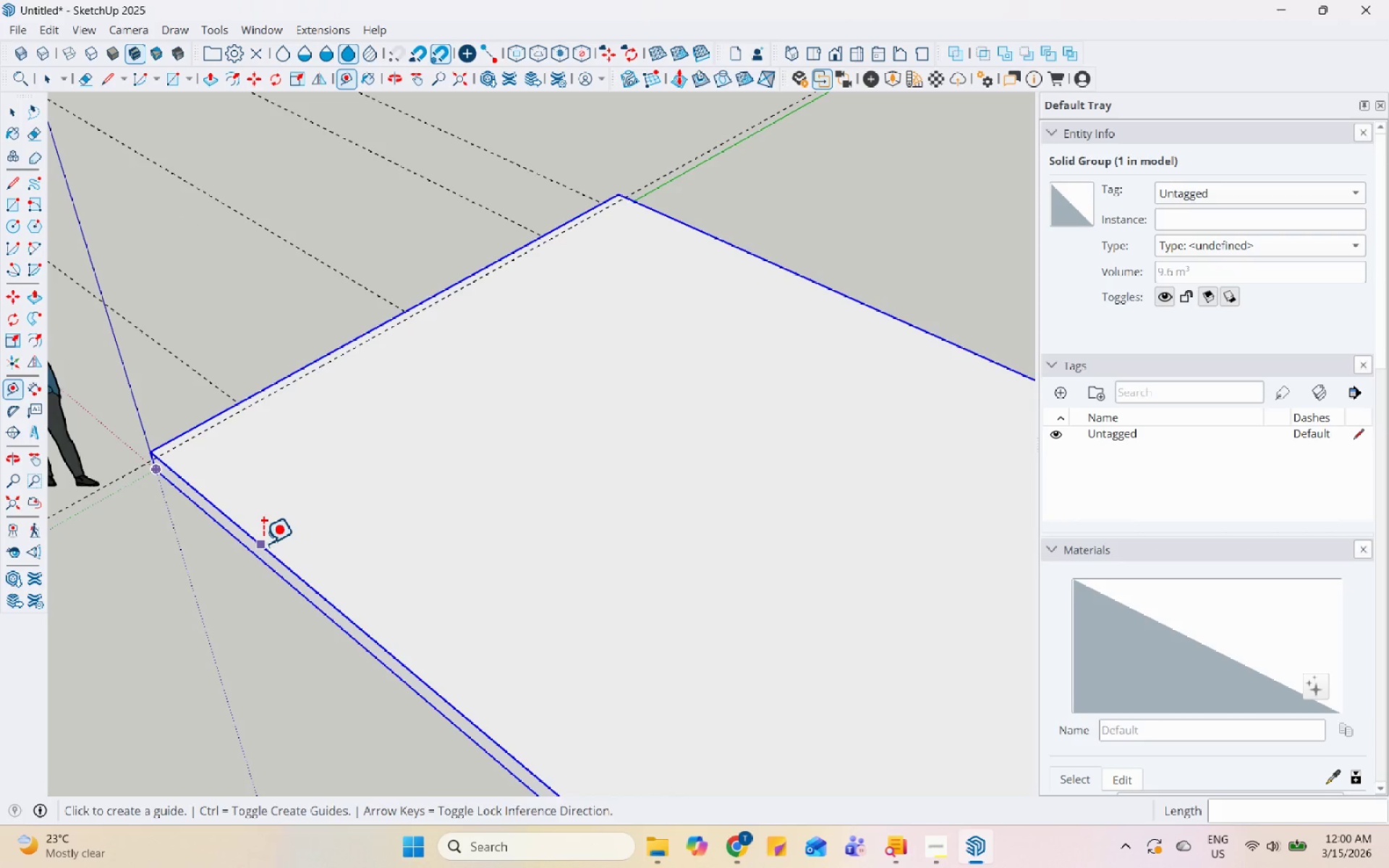 
key(Numpad1)
 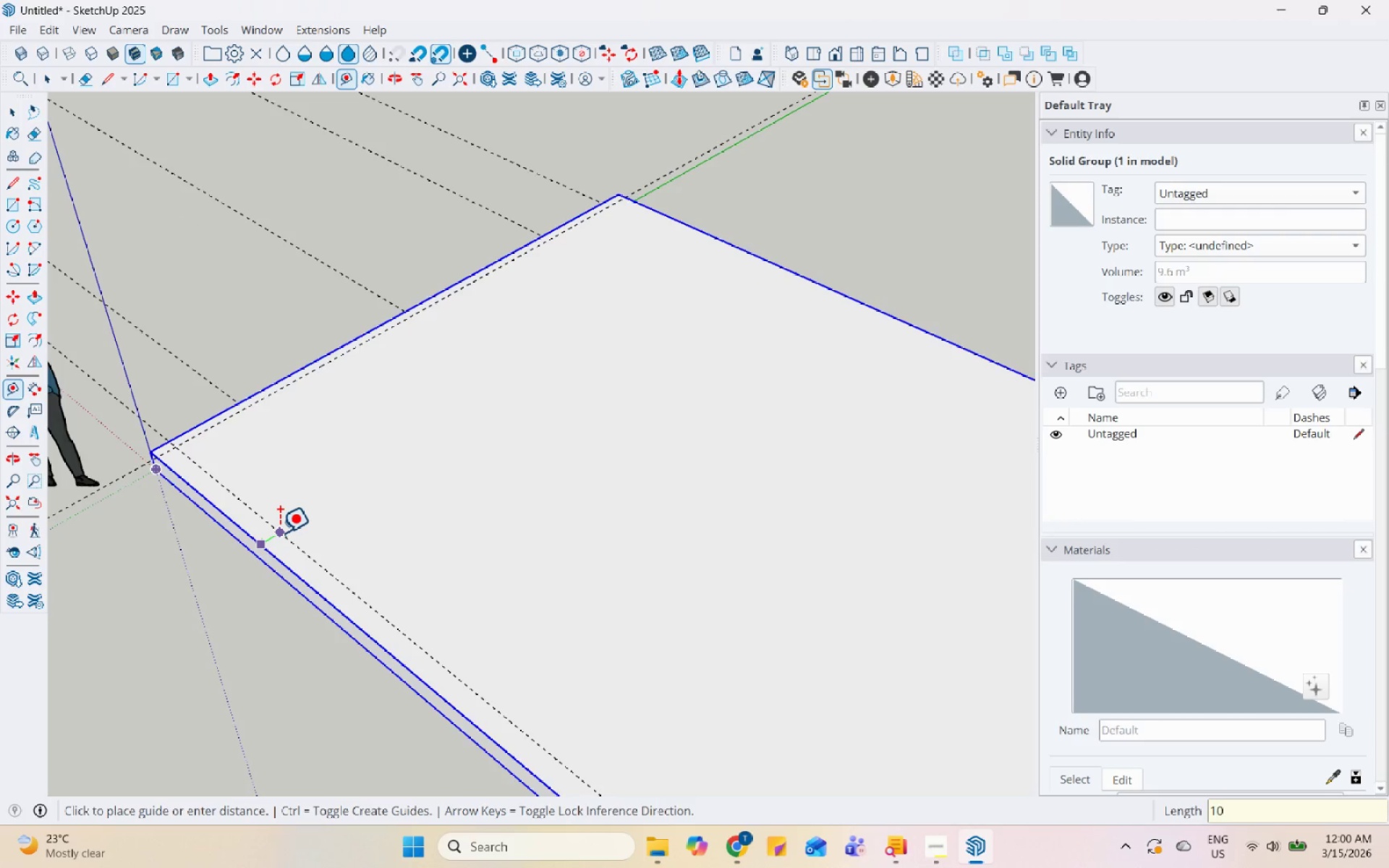 
key(Numpad0)
 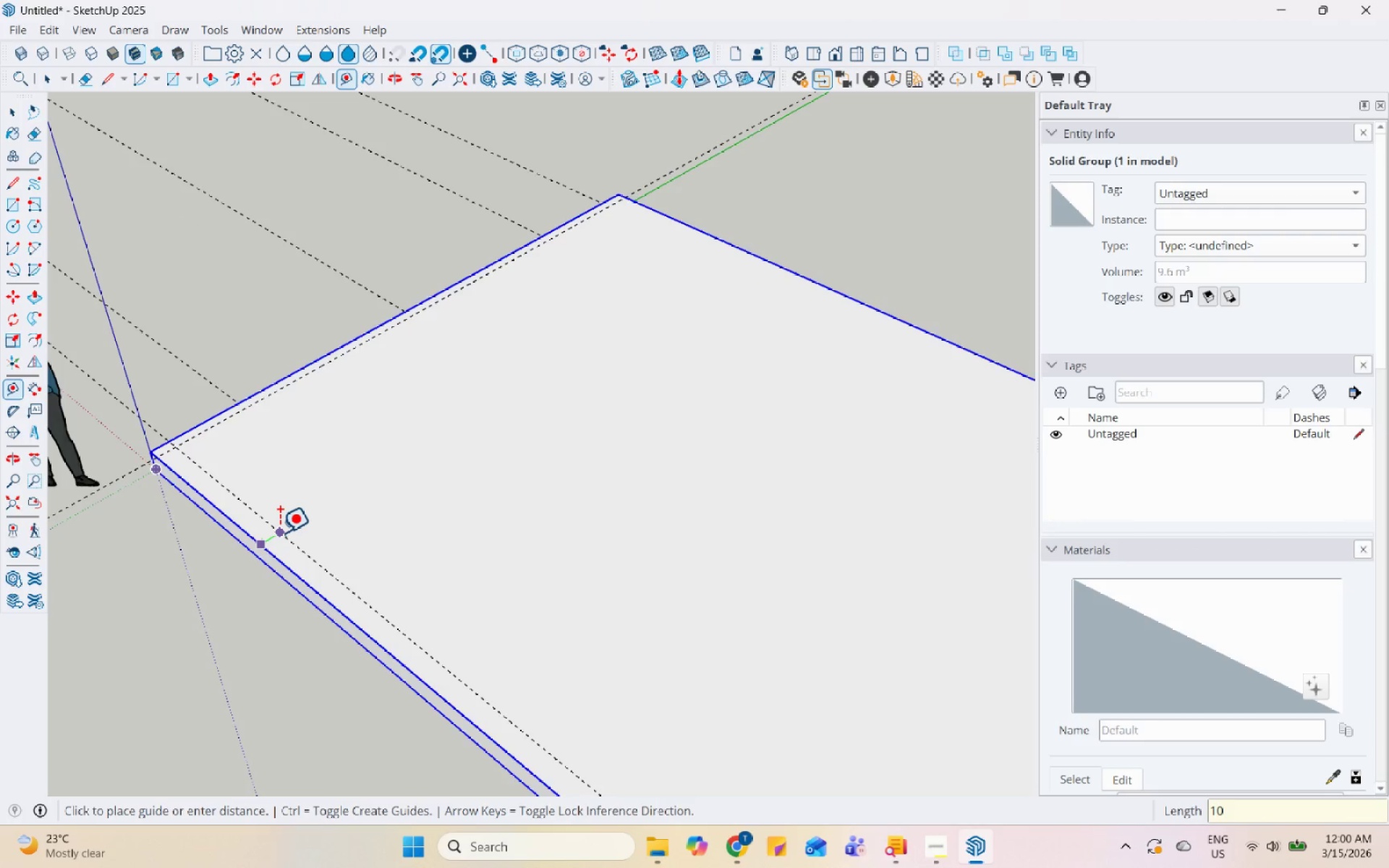 
key(Numpad0)
 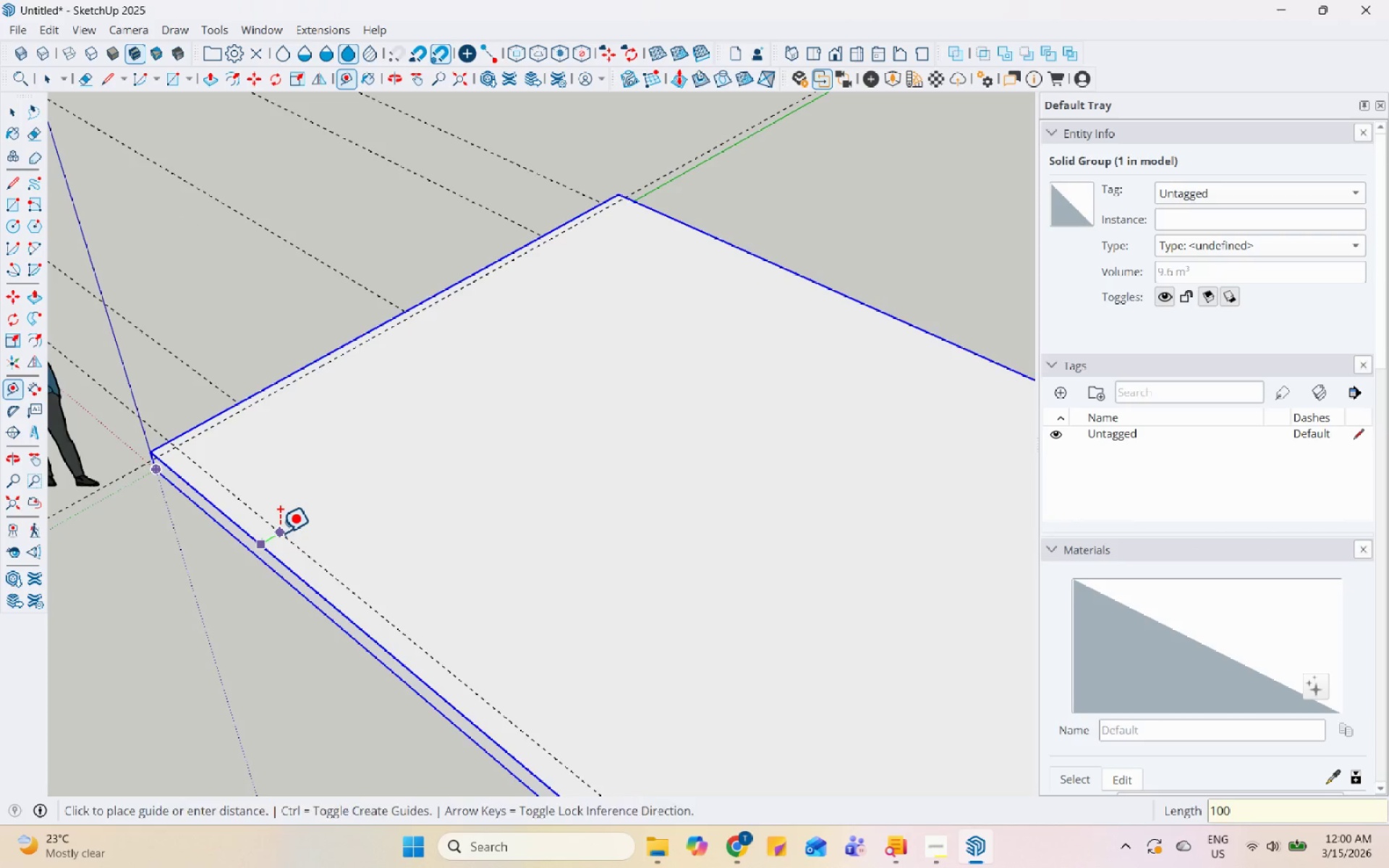 
key(Enter)
 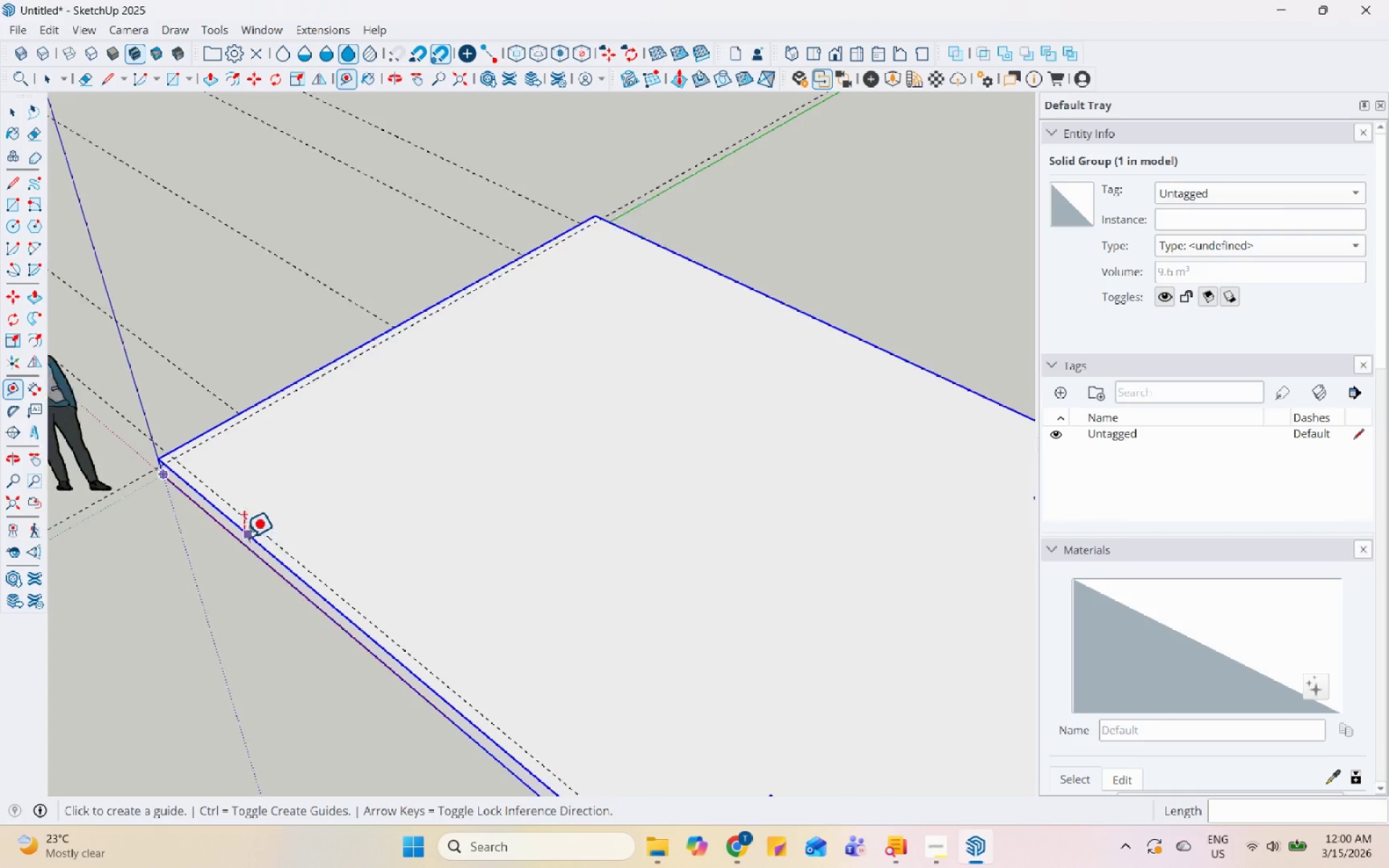 
scroll: coordinate [706, 348], scroll_direction: down, amount: 2.0
 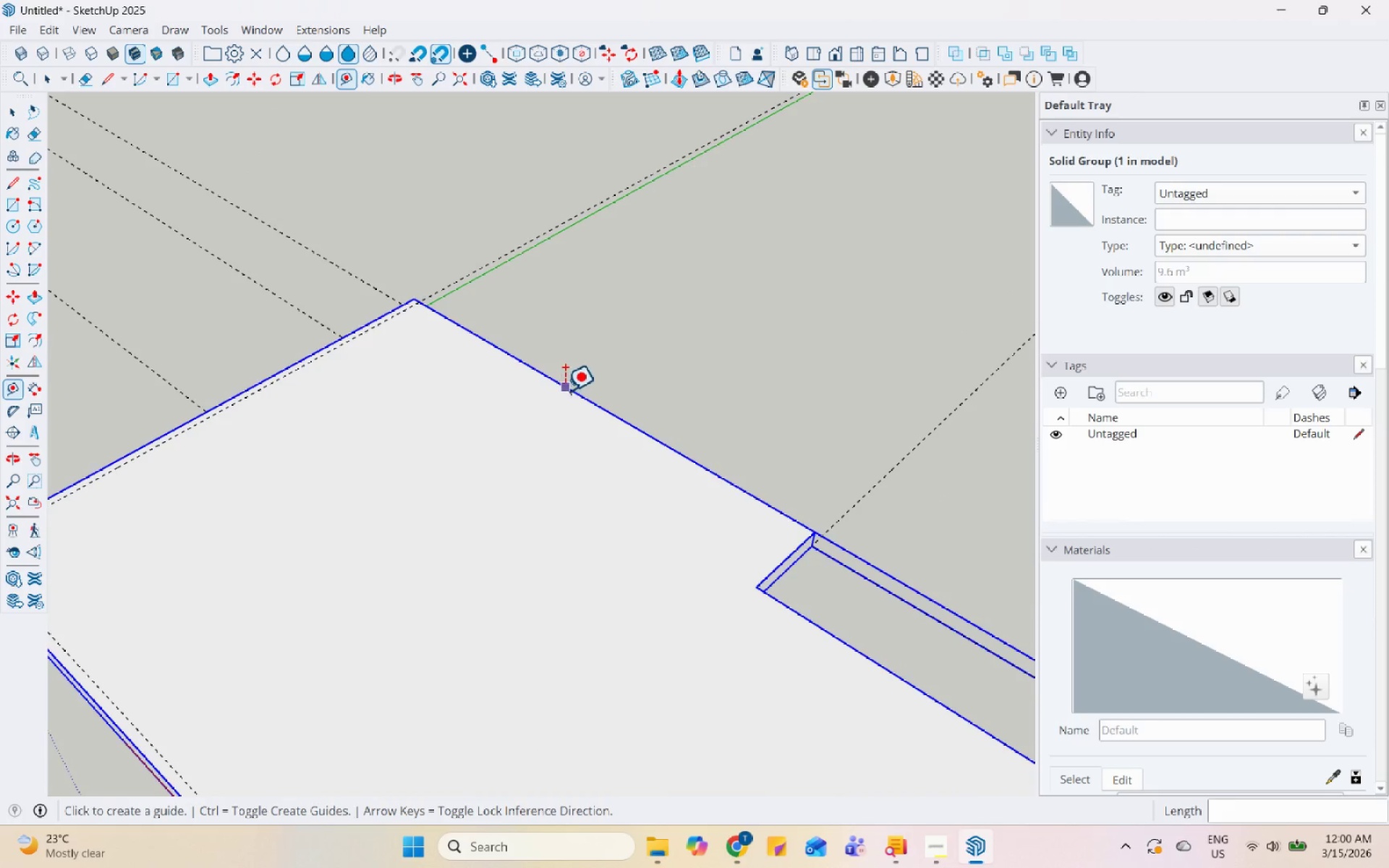 
left_click([564, 391])
 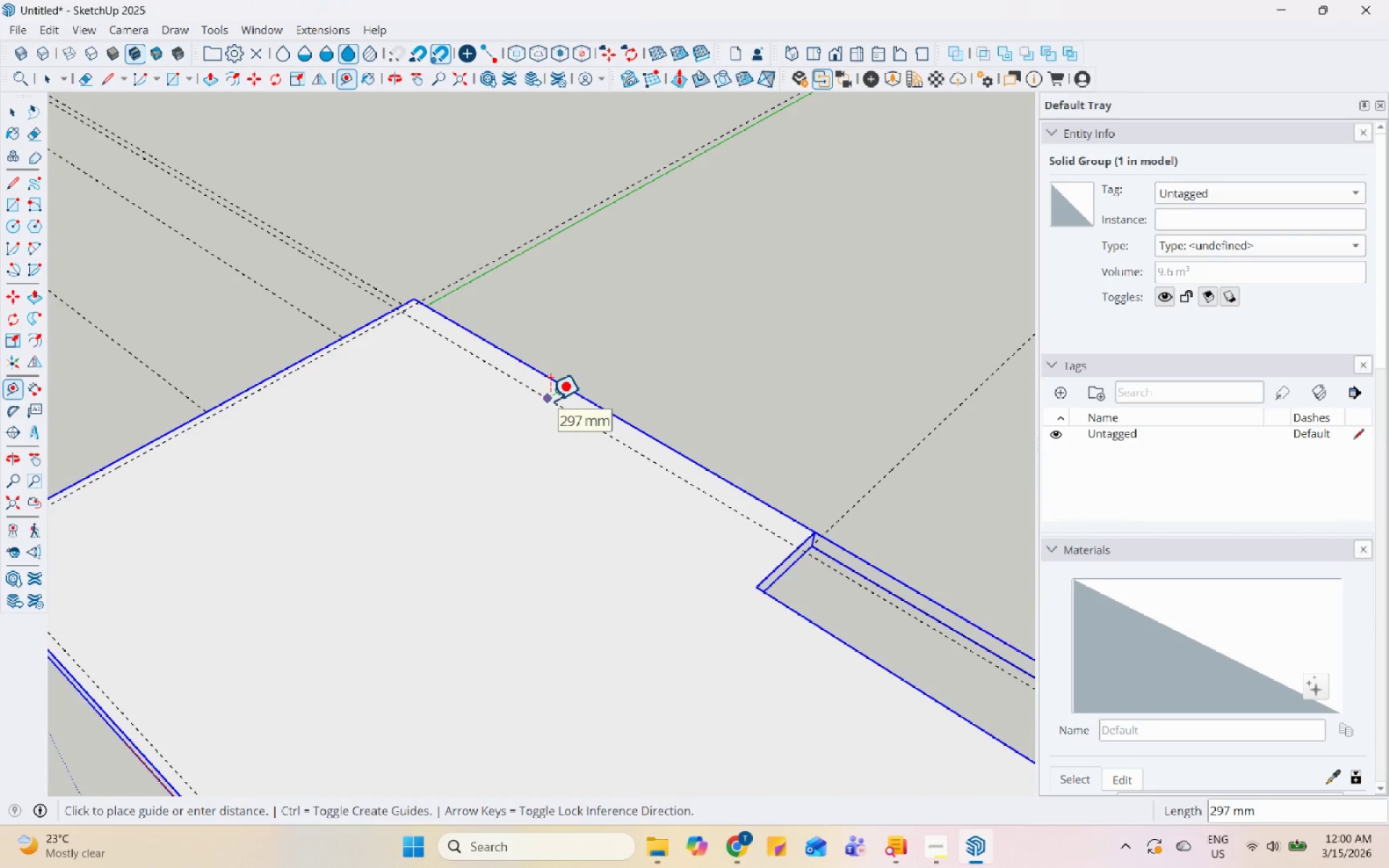 
key(Numpad1)
 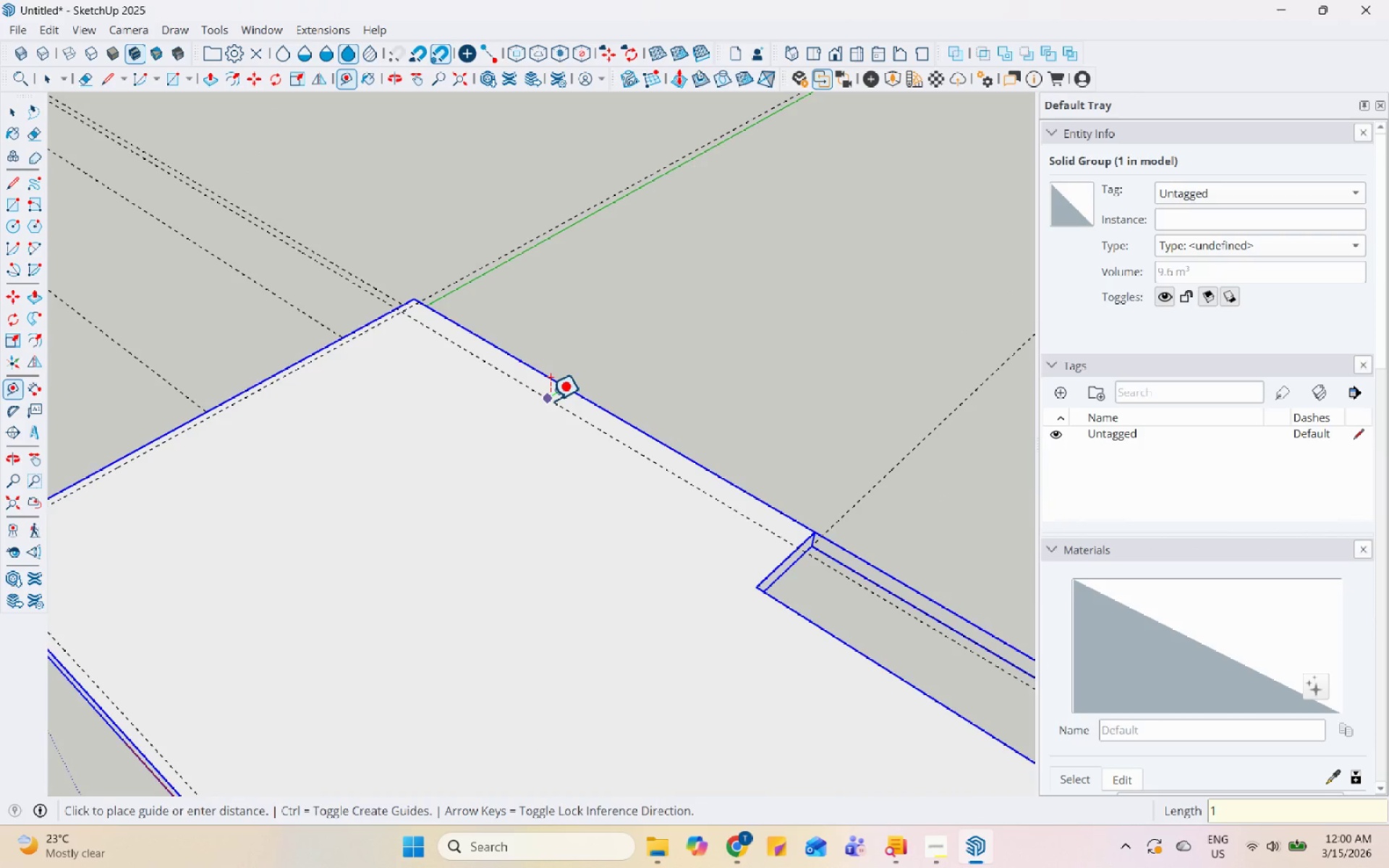 
key(Numpad0)
 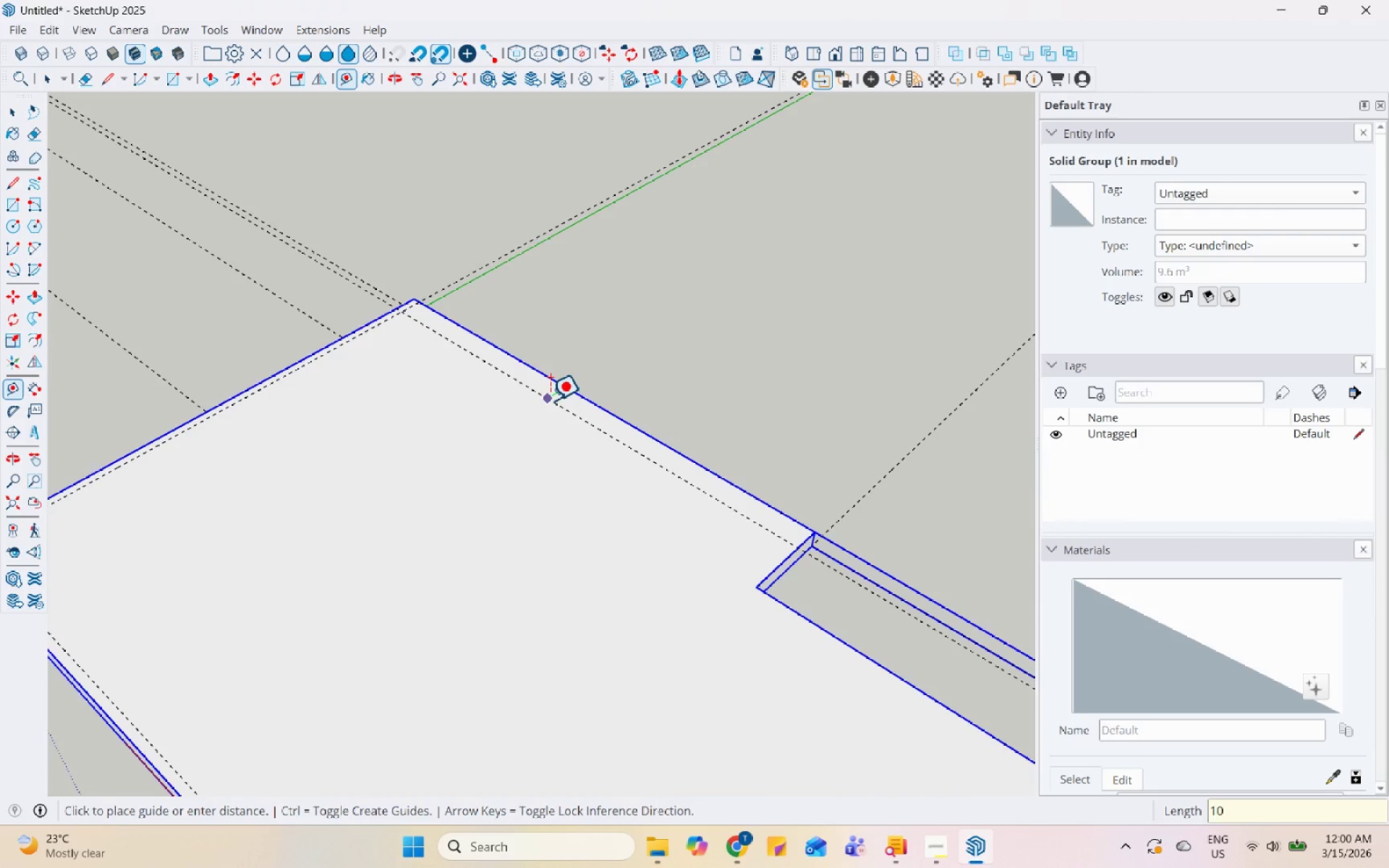 
key(Numpad0)
 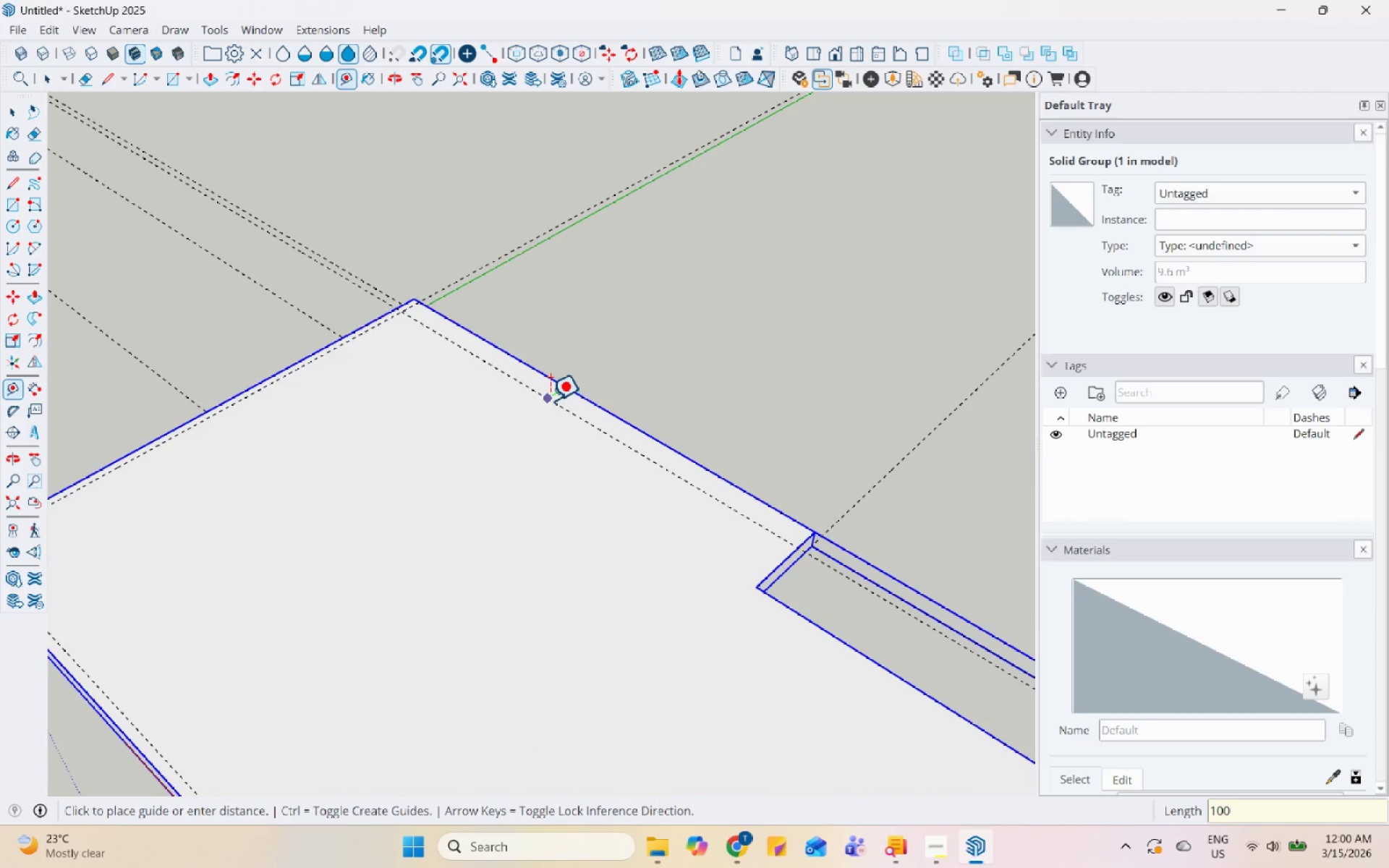 
key(Enter)
 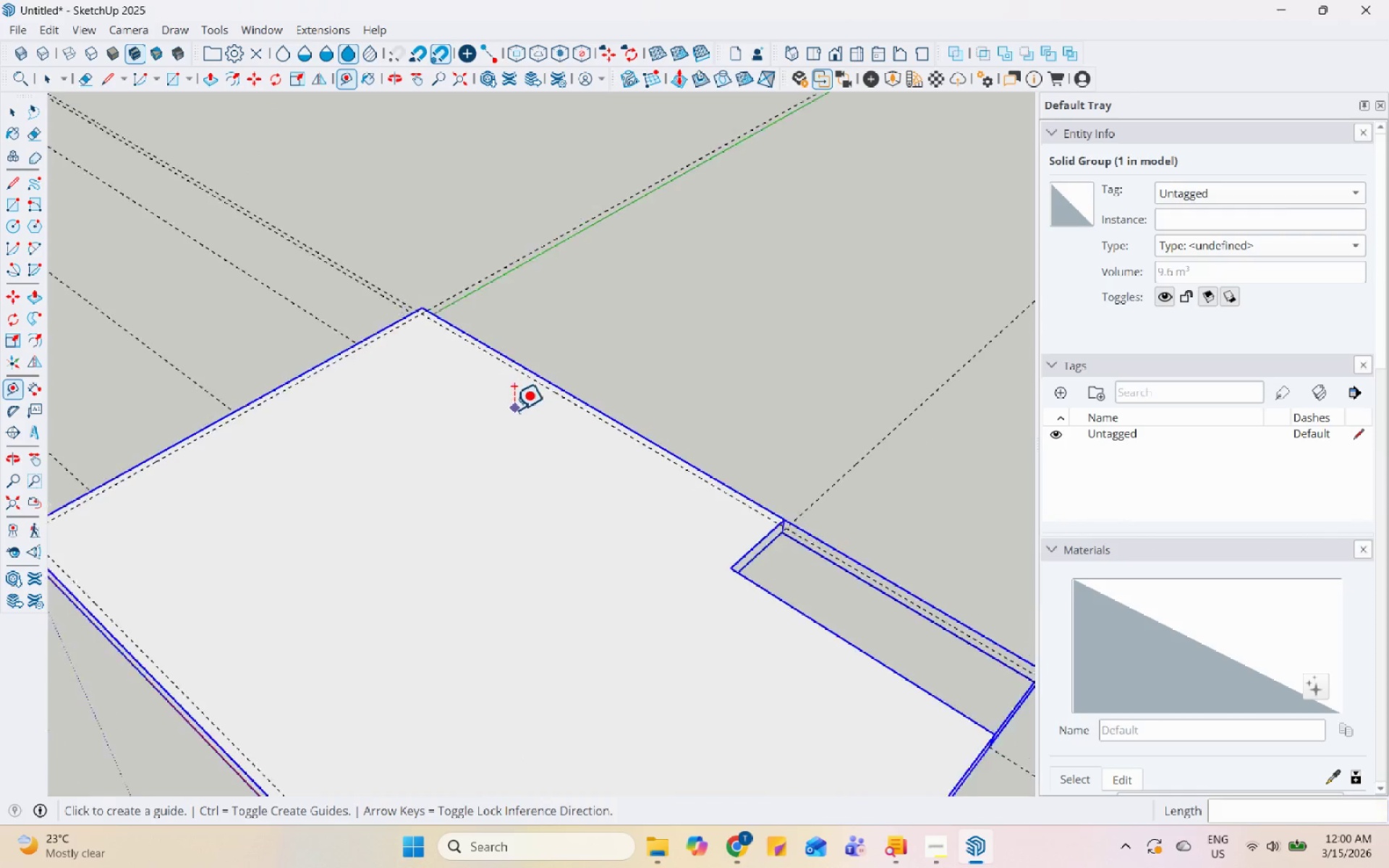 
scroll: coordinate [655, 483], scroll_direction: down, amount: 2.0
 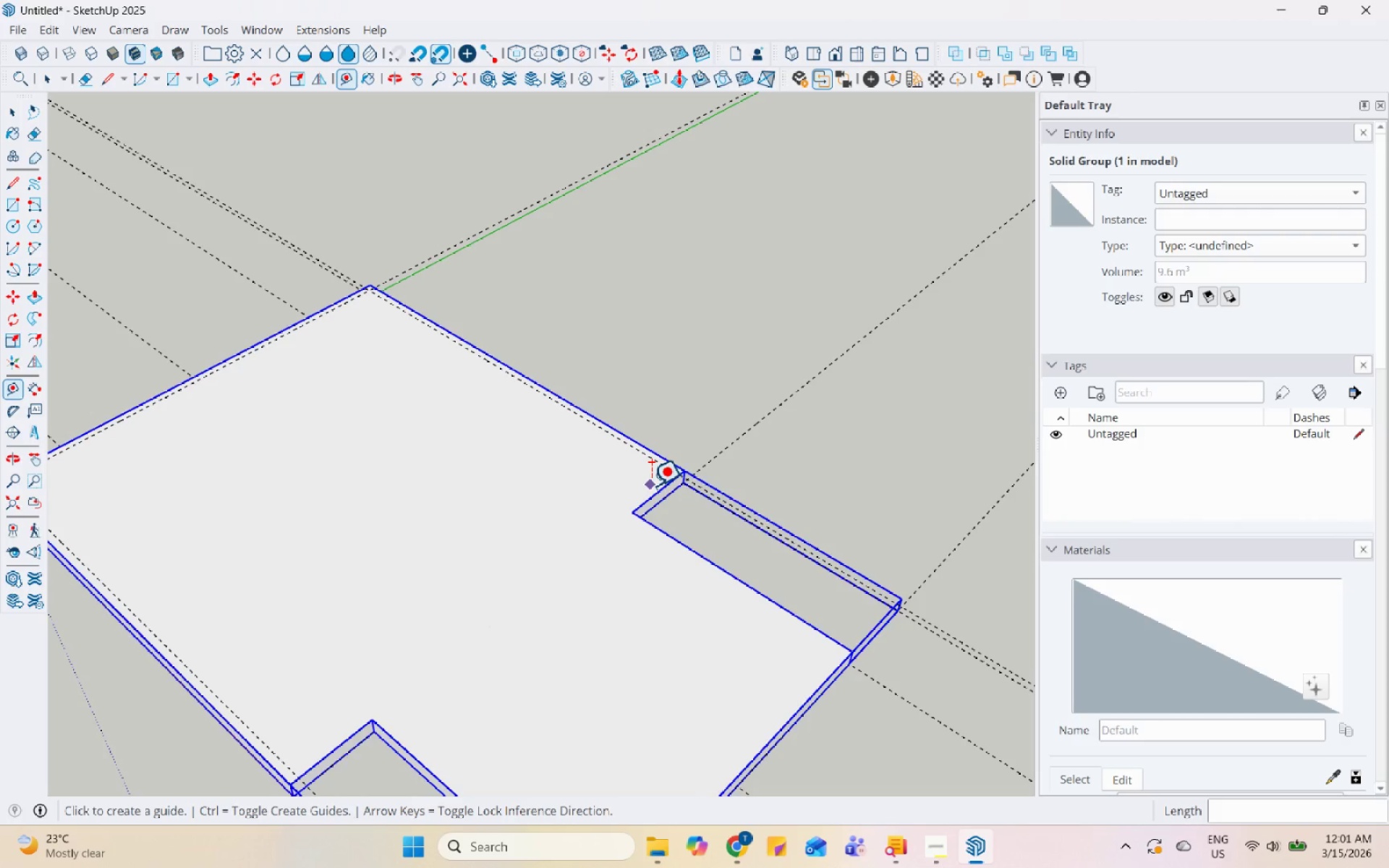 
wait(53.84)
 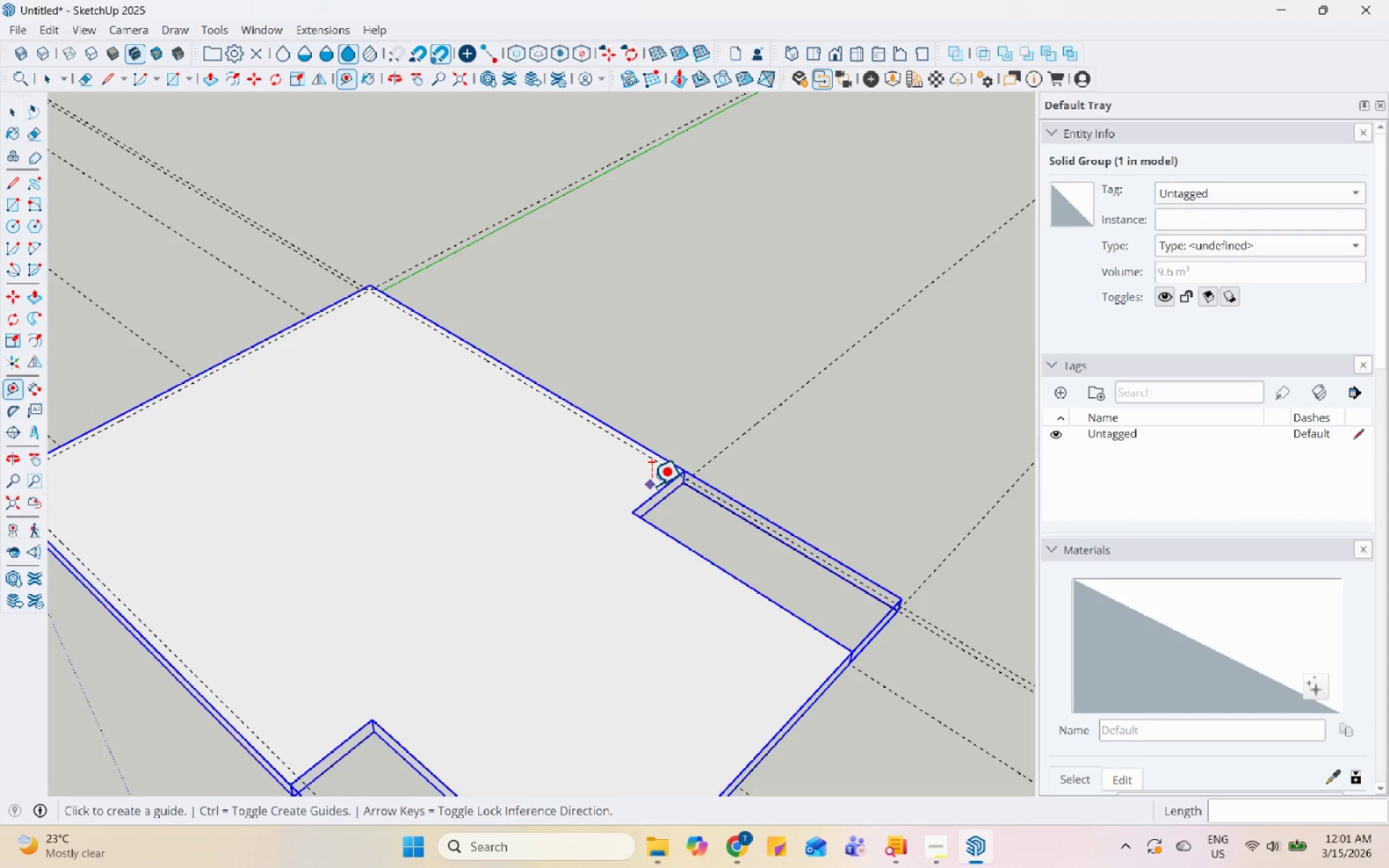 
scroll: coordinate [742, 468], scroll_direction: down, amount: 8.0
 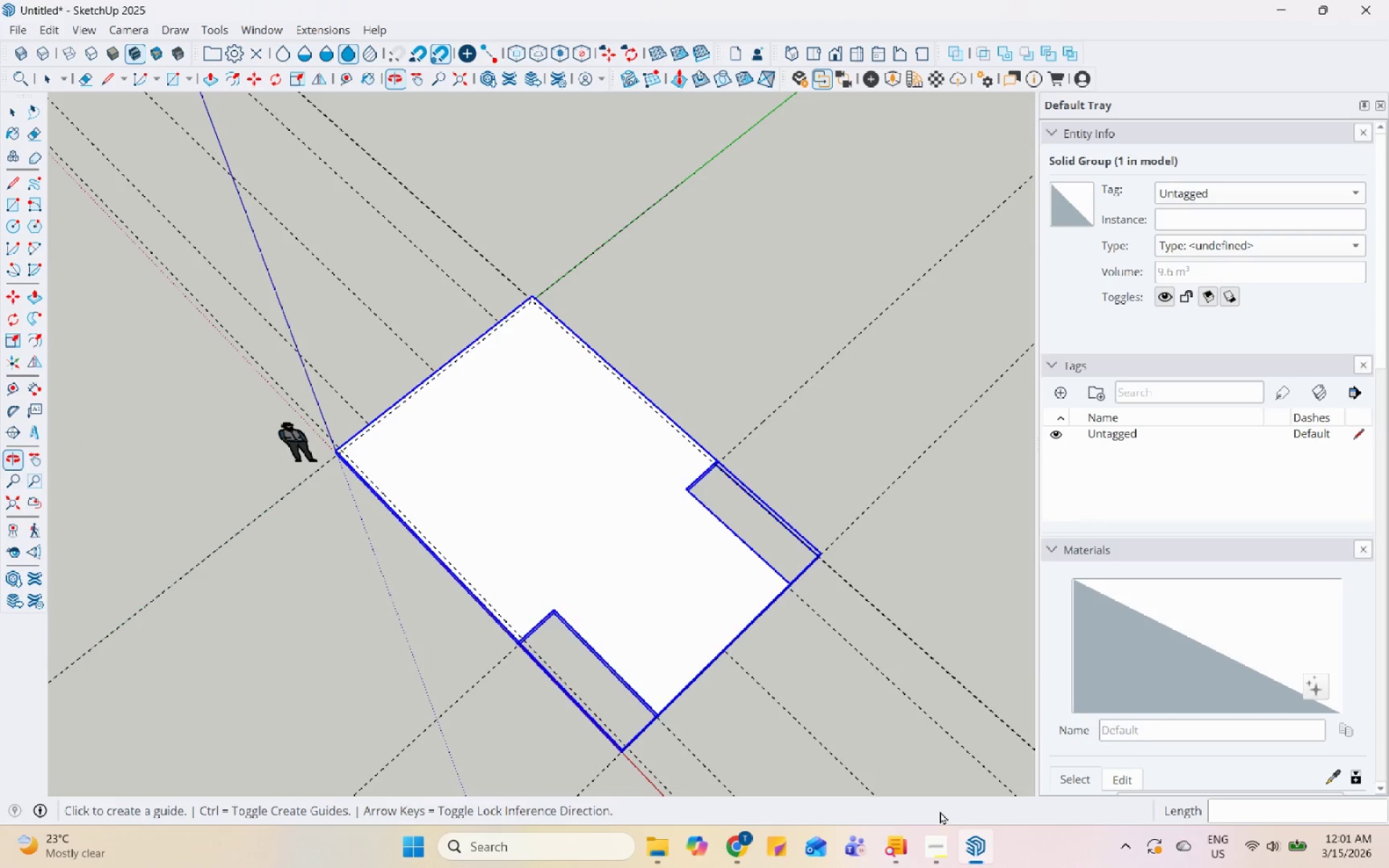 
left_click([935, 838])